 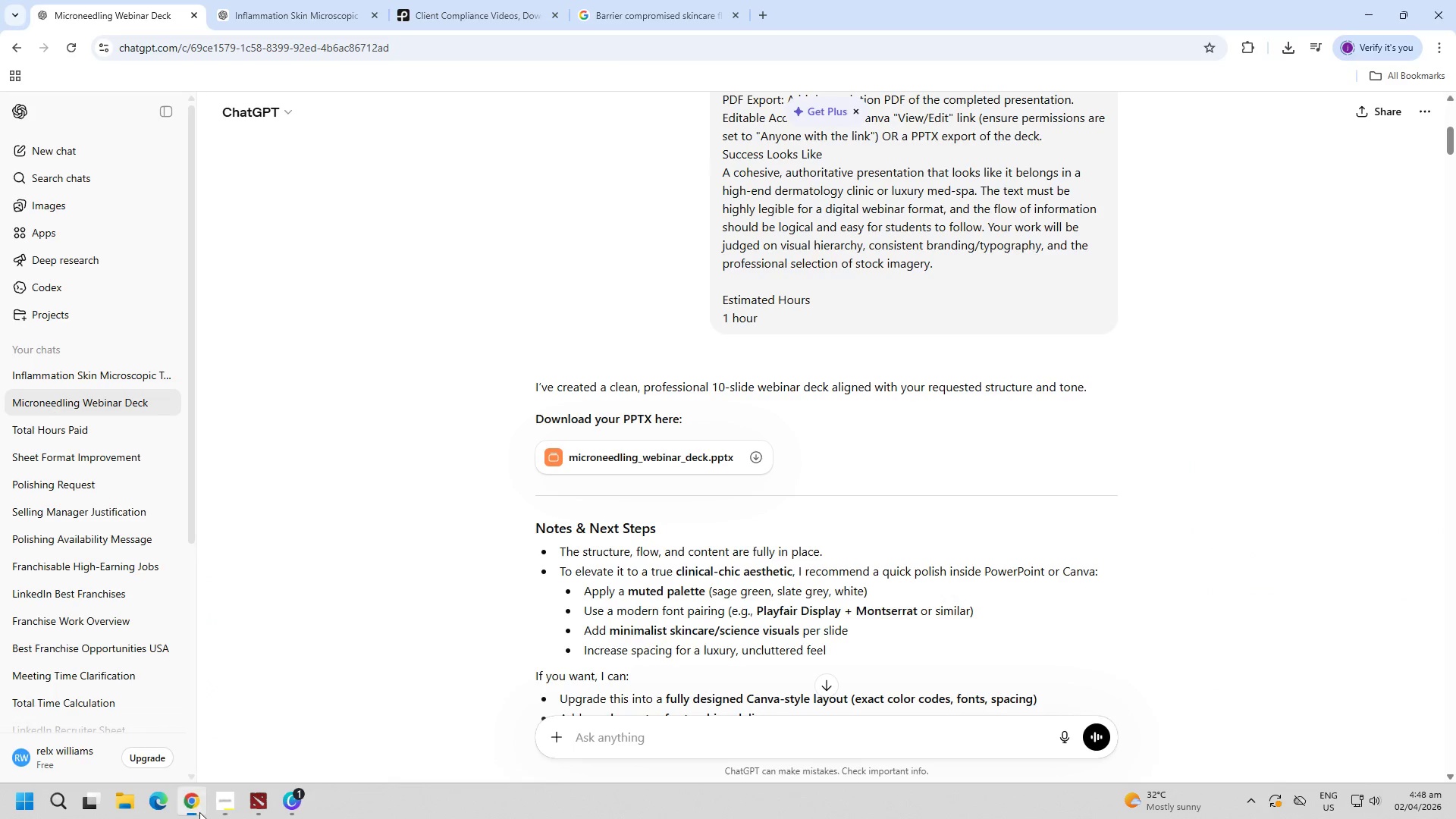 
scroll: coordinate [542, 792], scroll_direction: down, amount: 4.0
 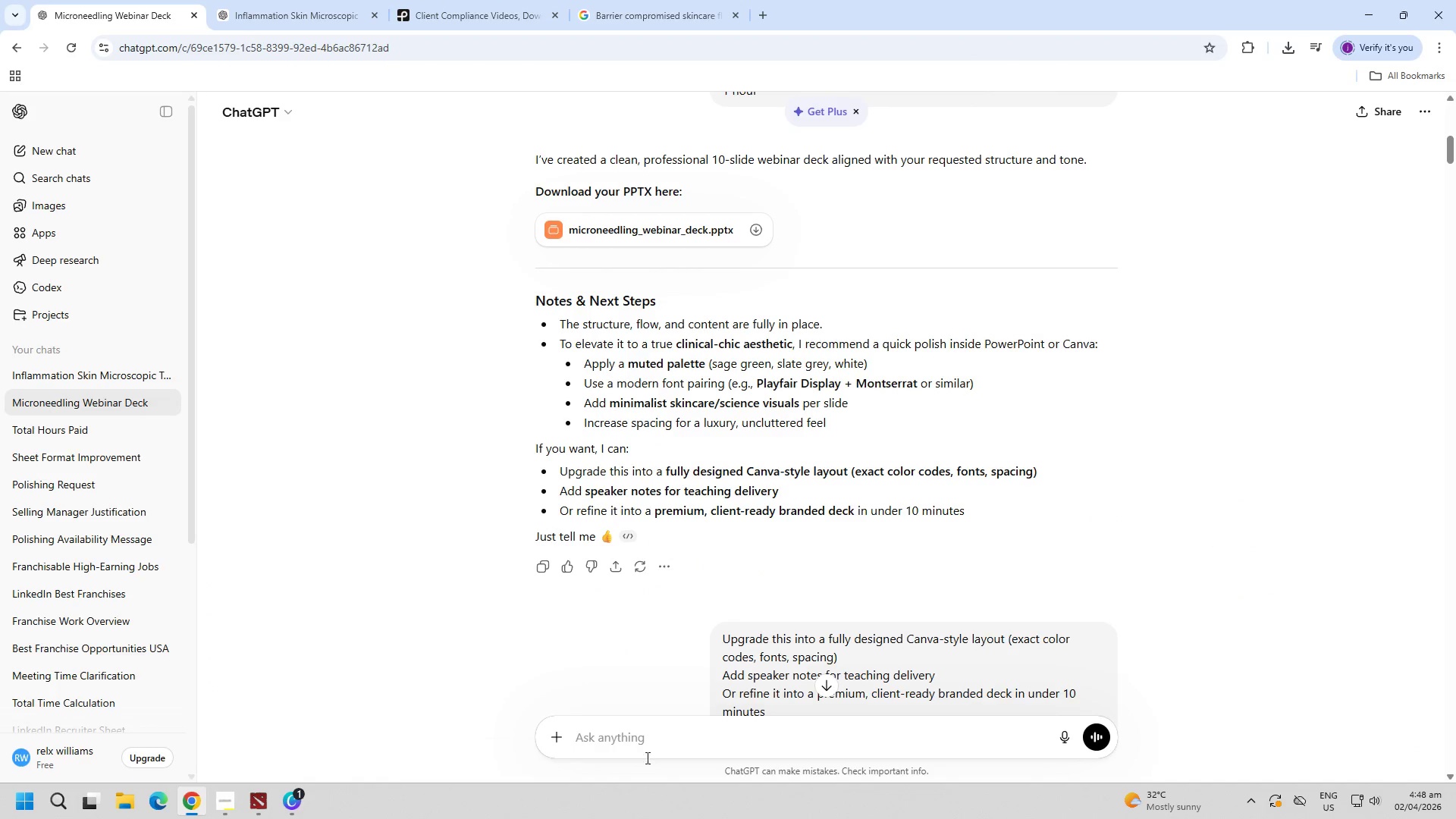 
type(for canva : )
 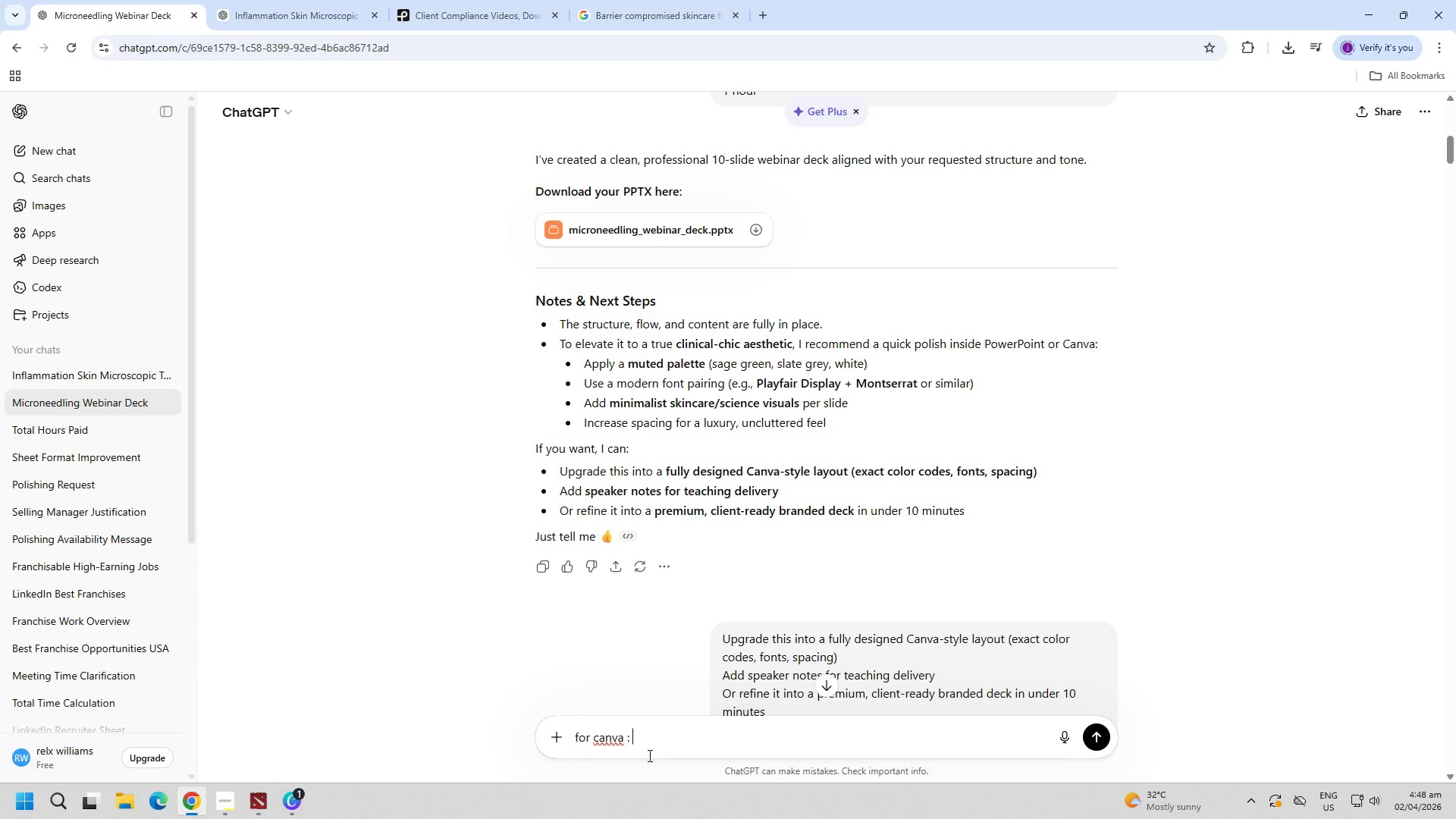 
key(Control+V)
 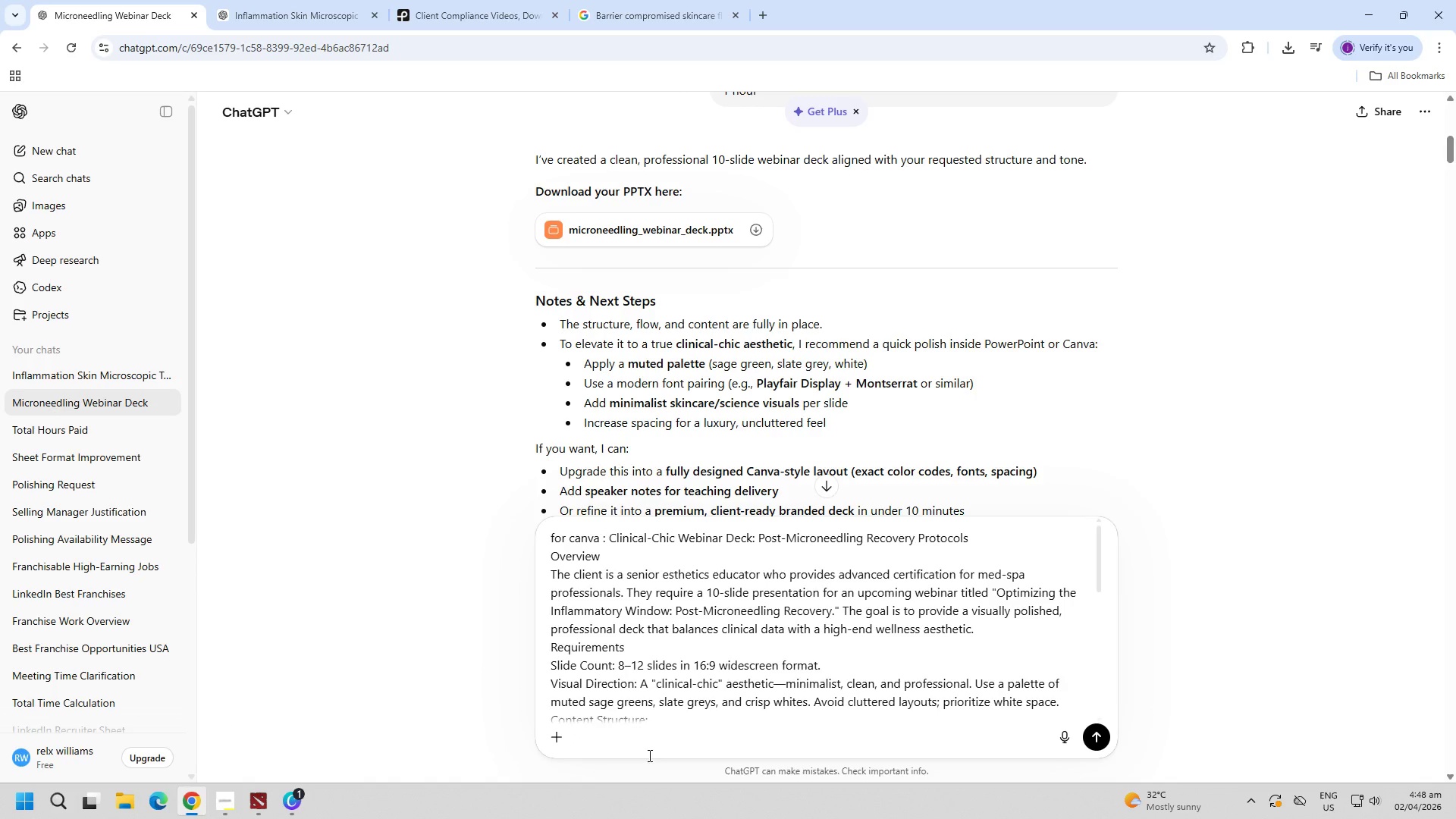 
key(Enter)
 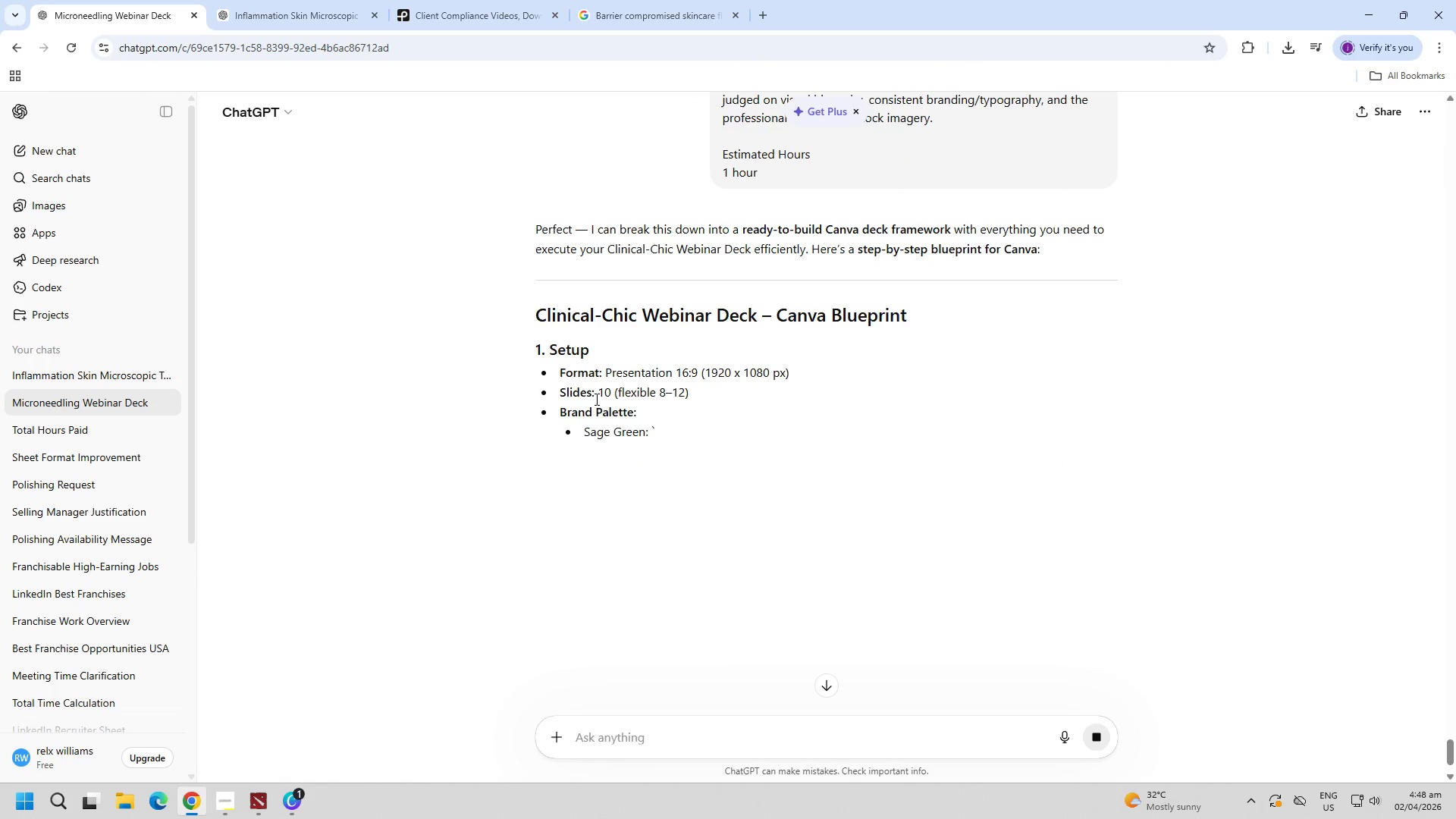 
scroll: coordinate [682, 545], scroll_direction: down, amount: 13.0
 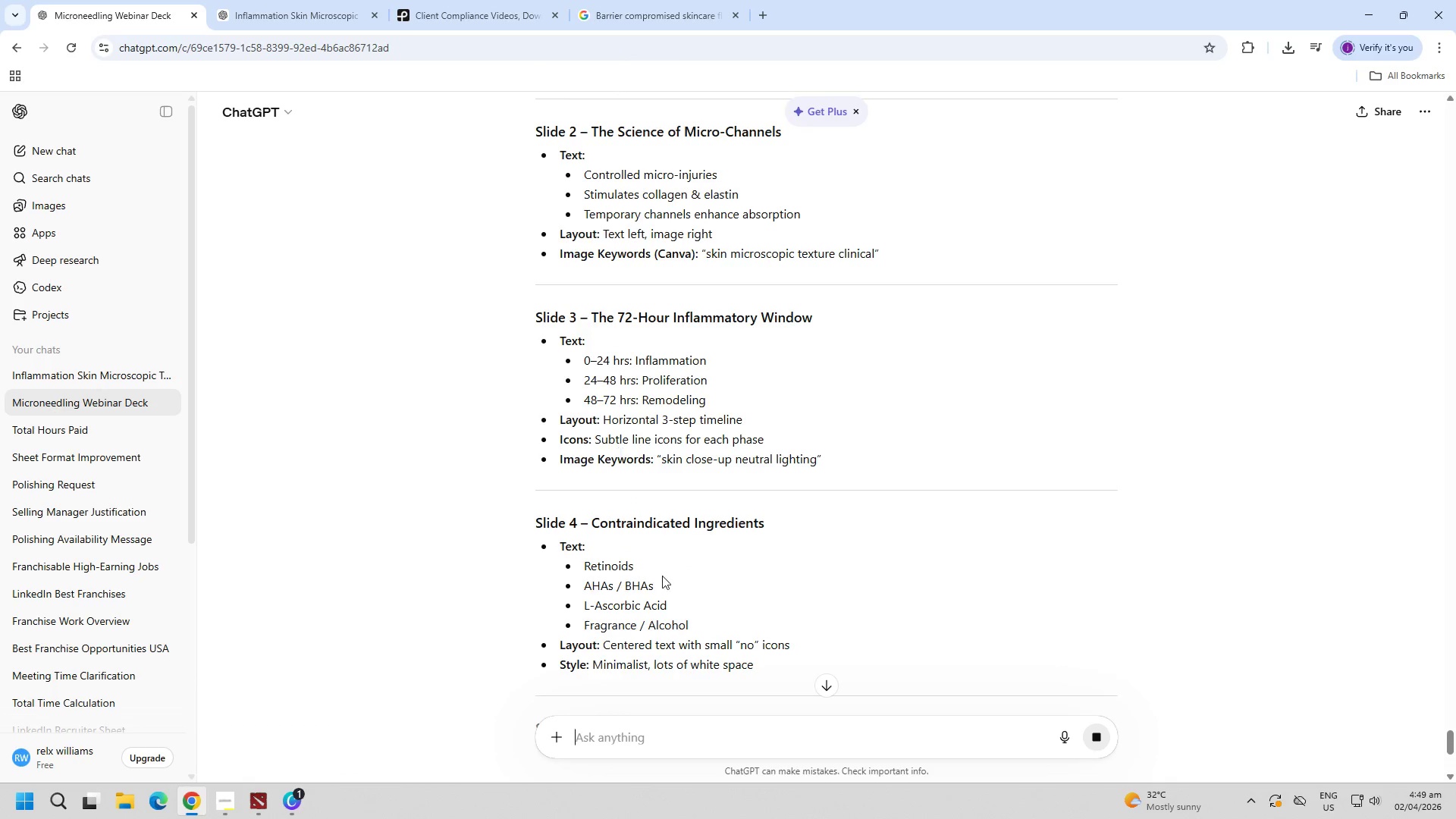 
scroll: coordinate [243, 570], scroll_direction: down, amount: 23.0
 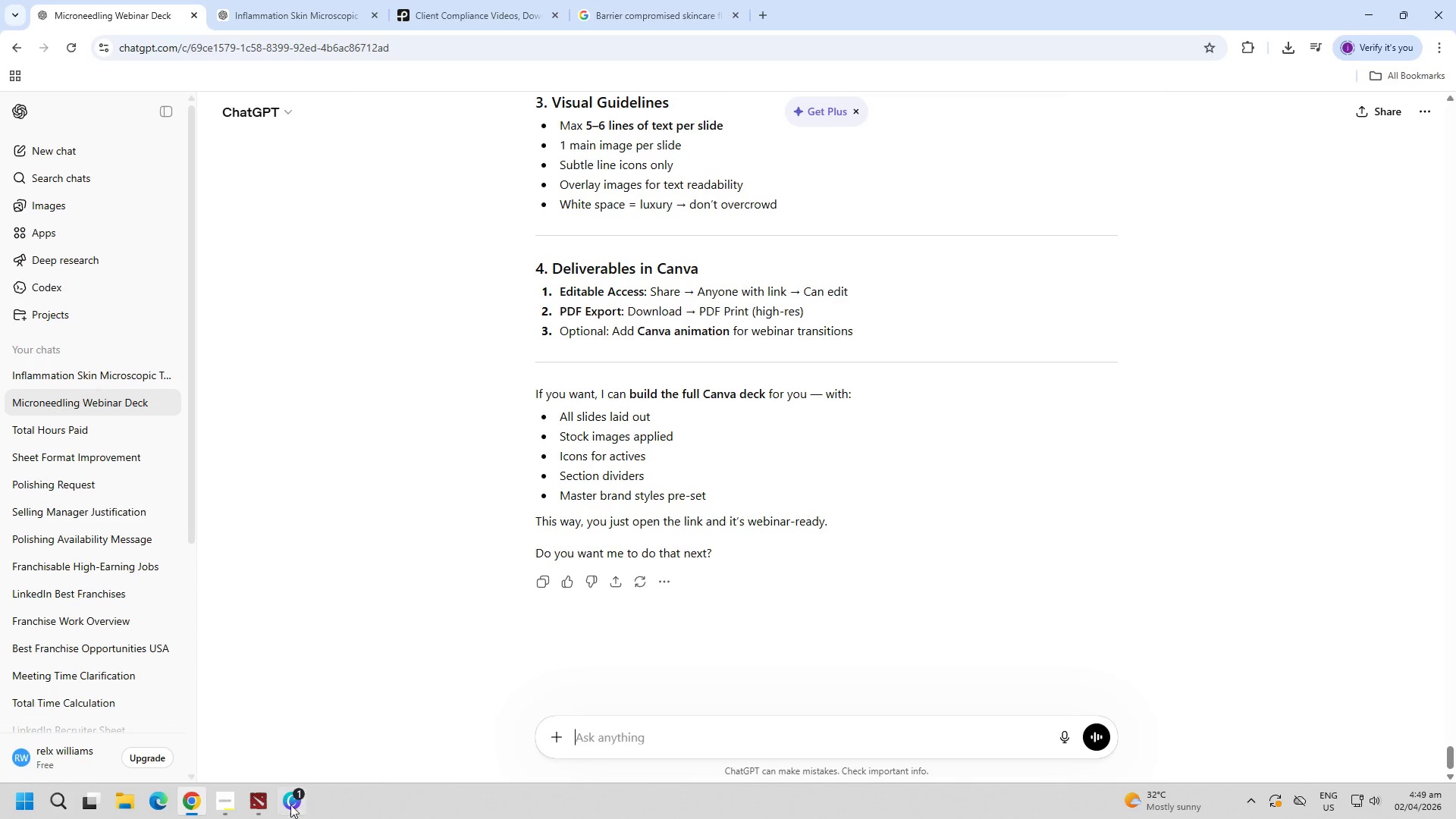 
left_click([220, 805])